 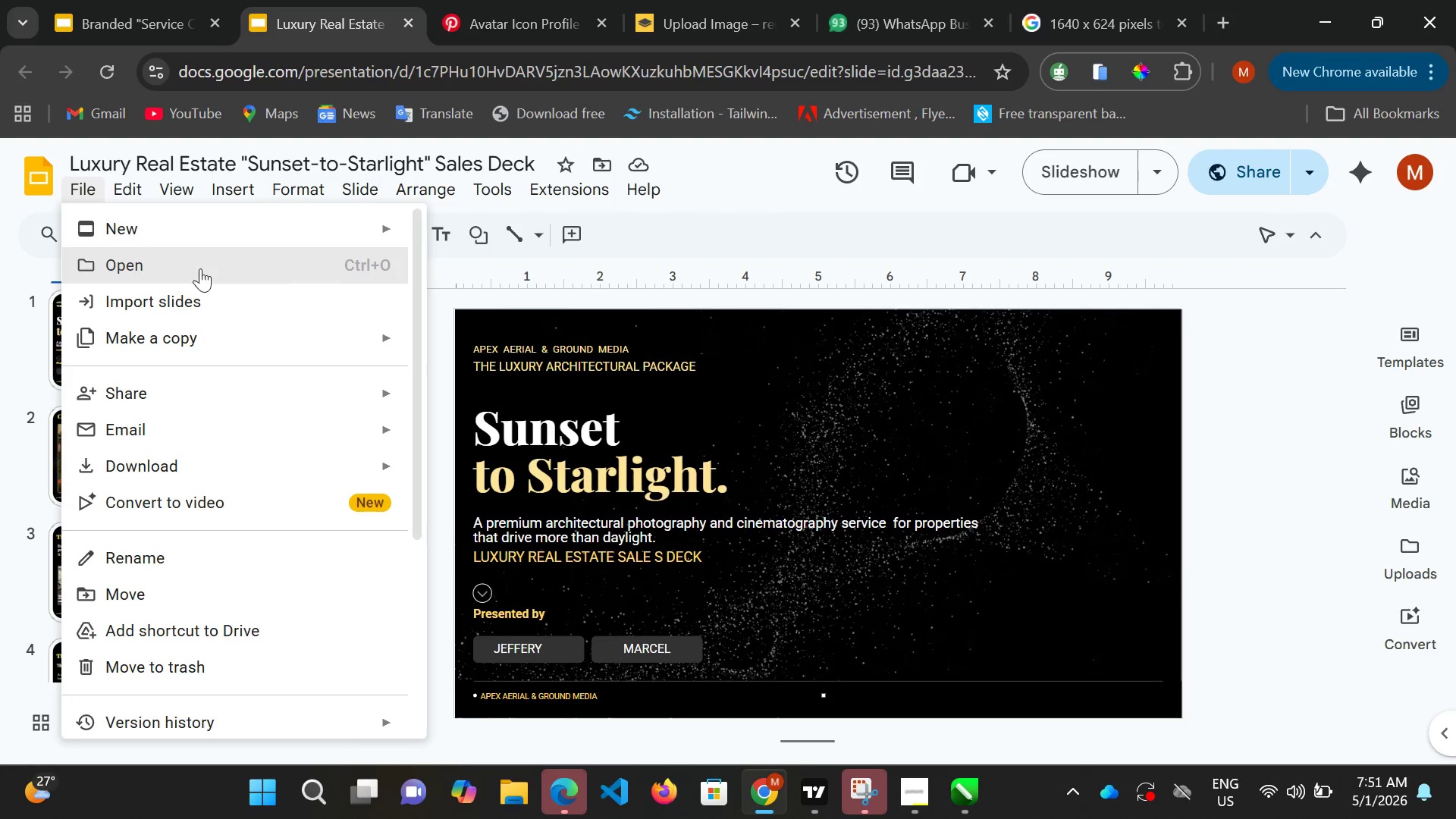 
left_click([354, 238])
 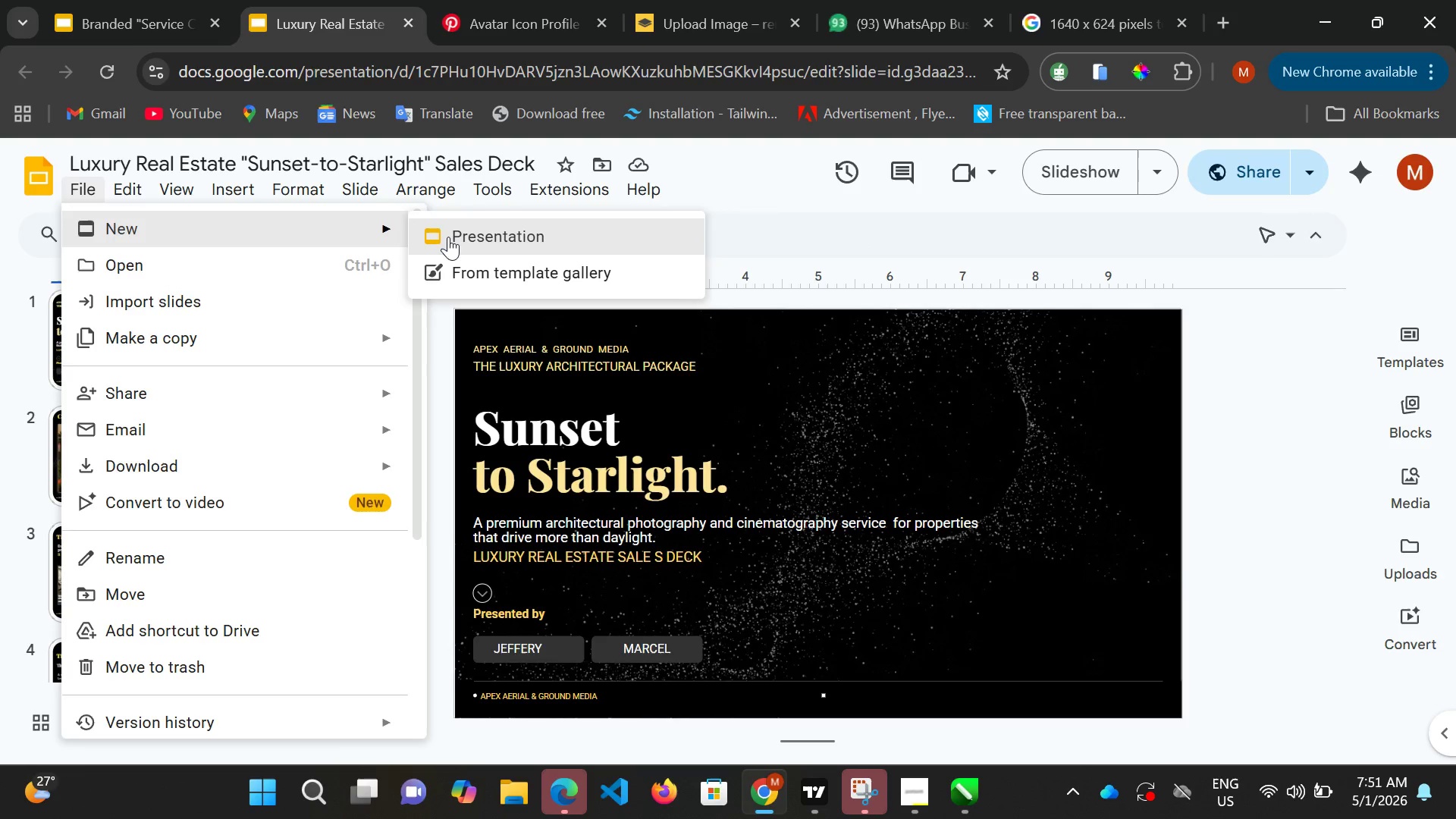 
left_click([448, 237])
 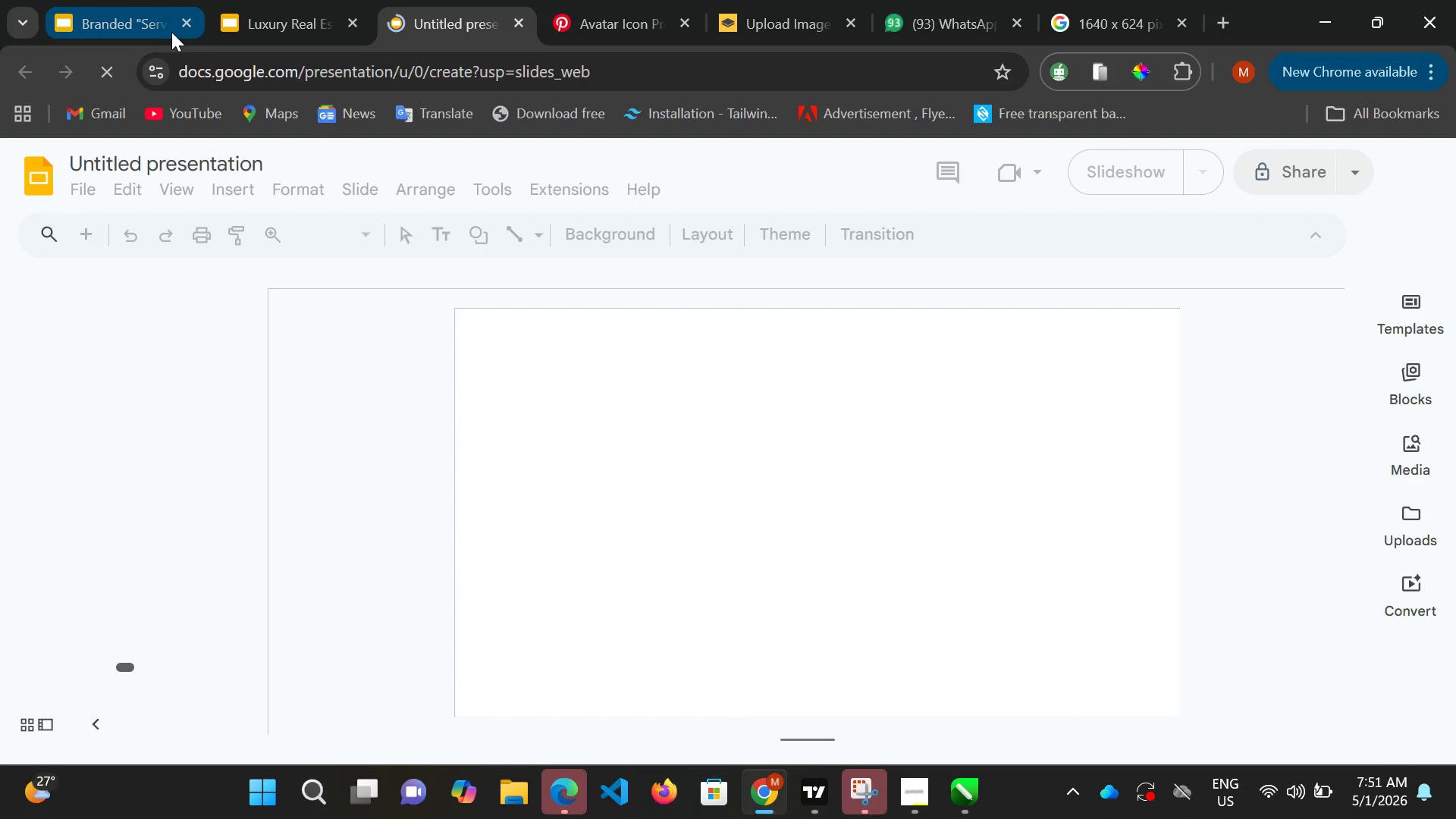 
left_click([188, 24])
 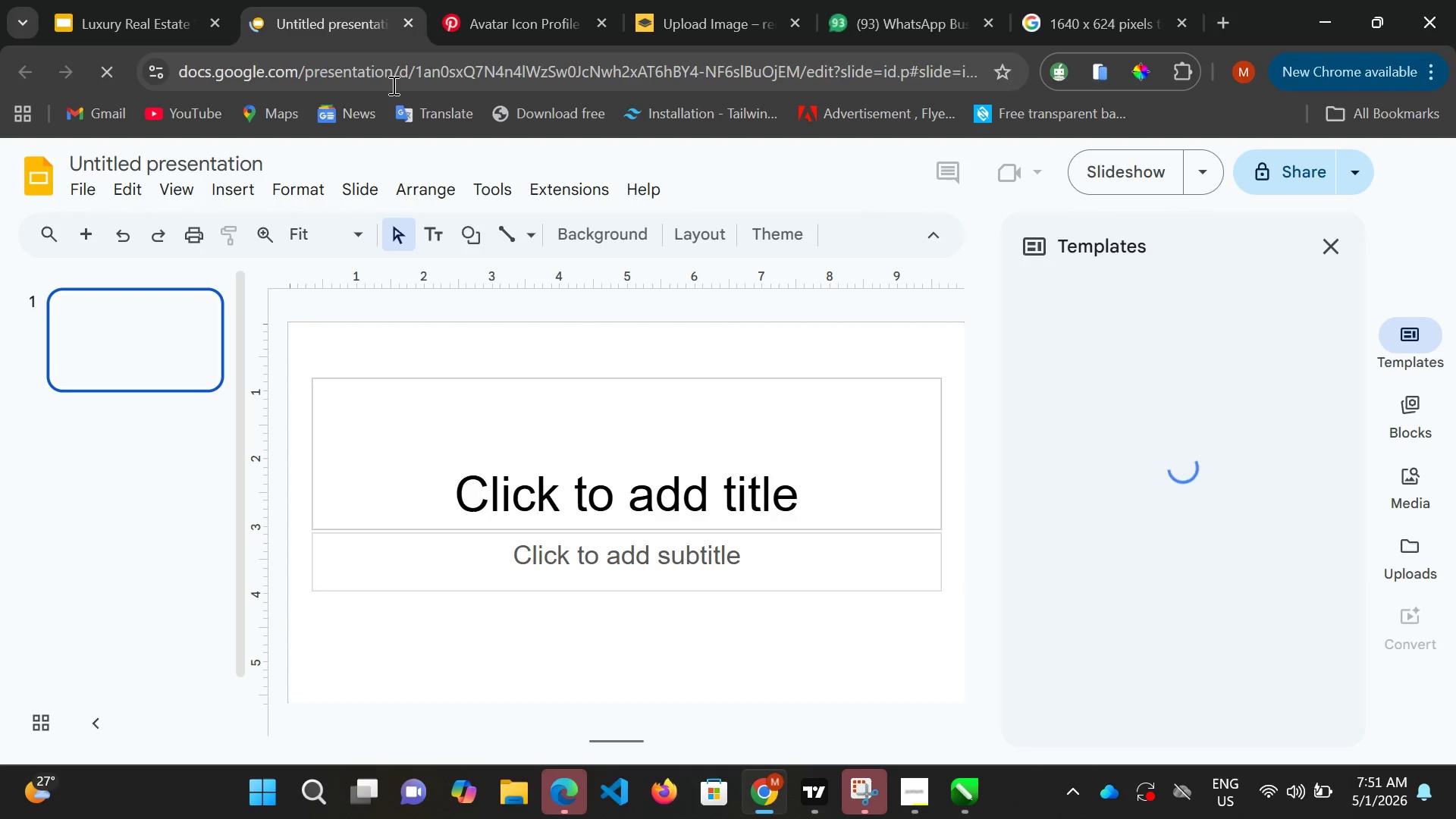 
wait(8.56)
 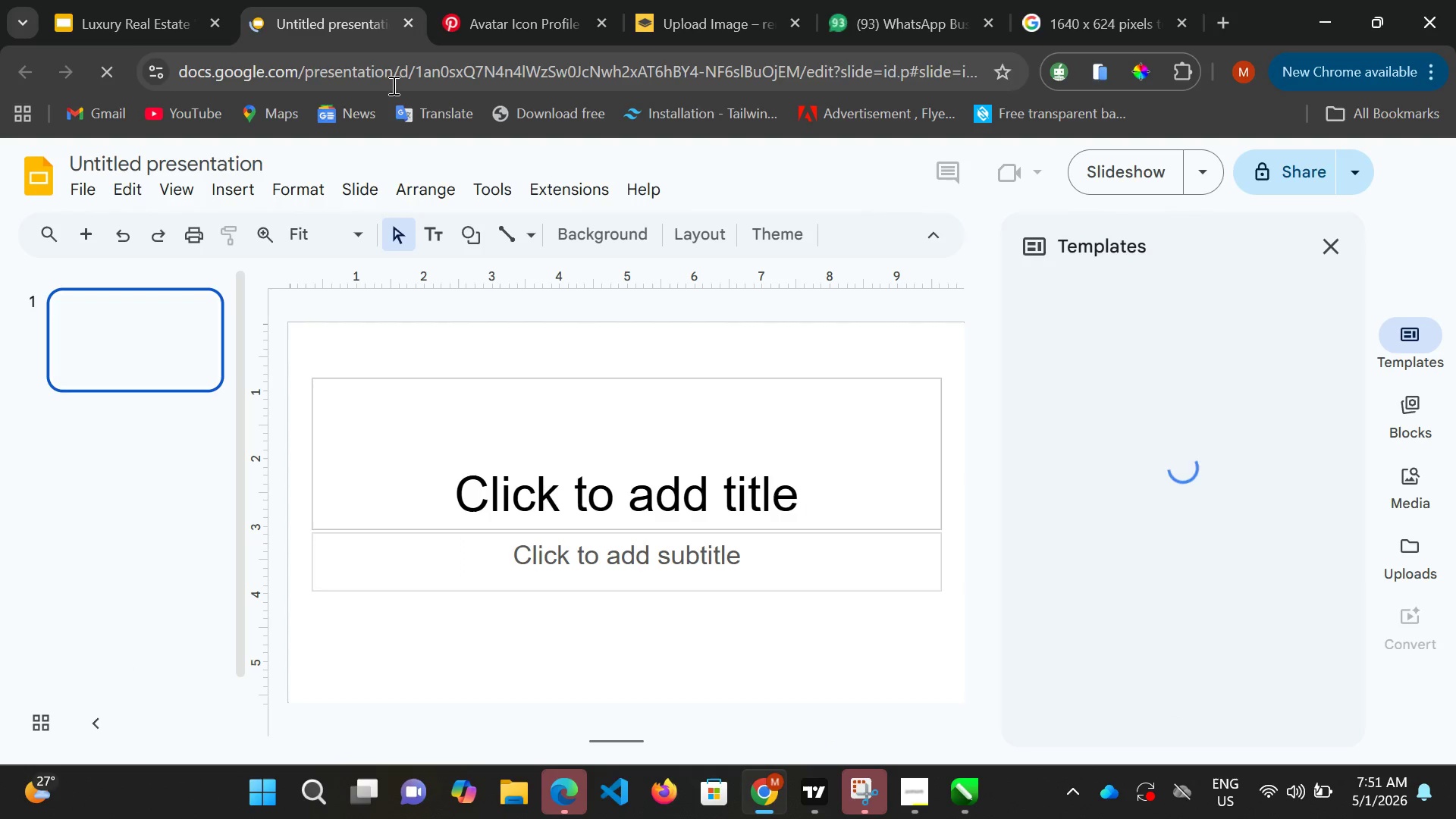 
scroll: coordinate [1143, 506], scroll_direction: down, amount: 2.0
 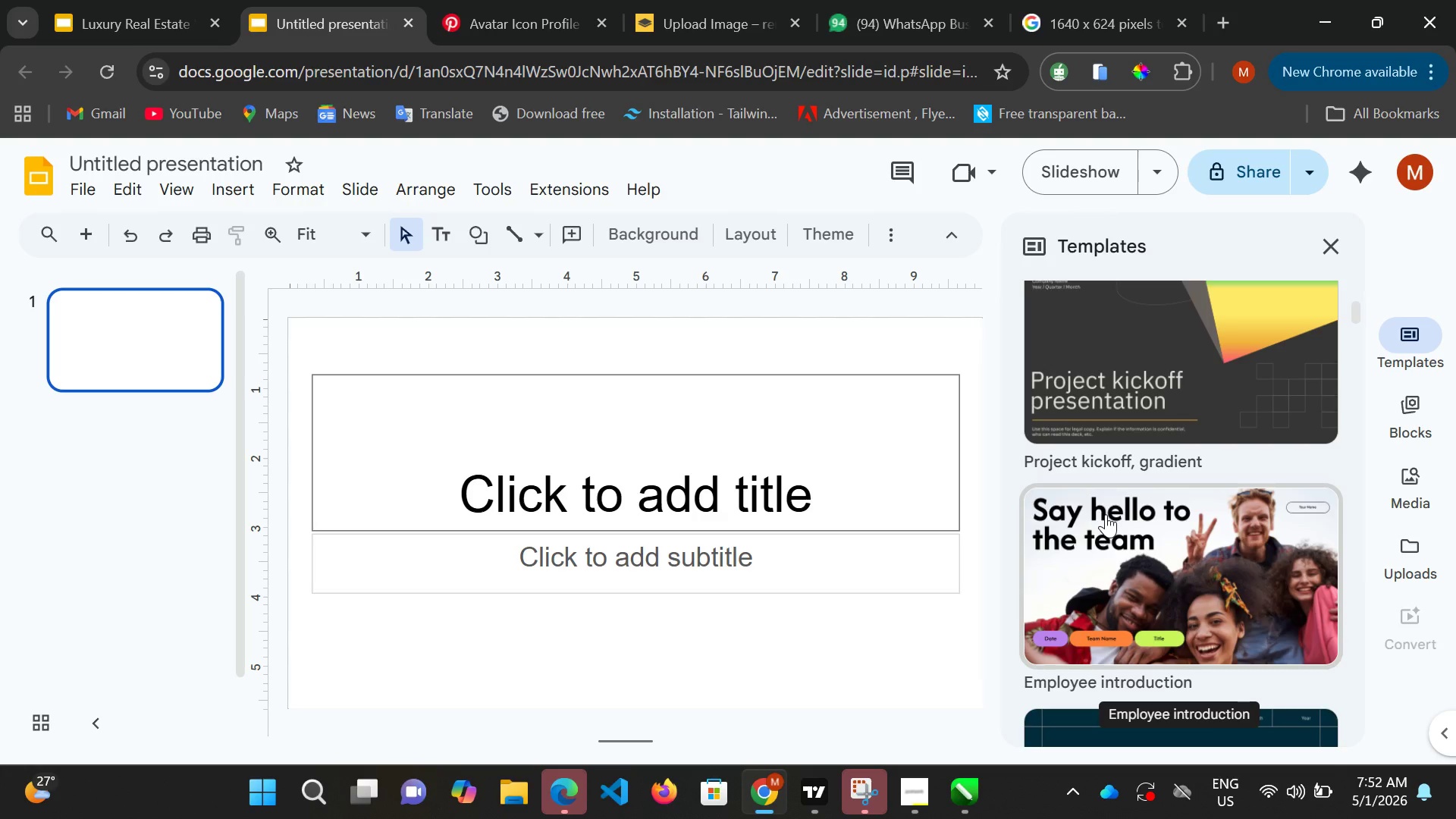 
wait(50.16)
 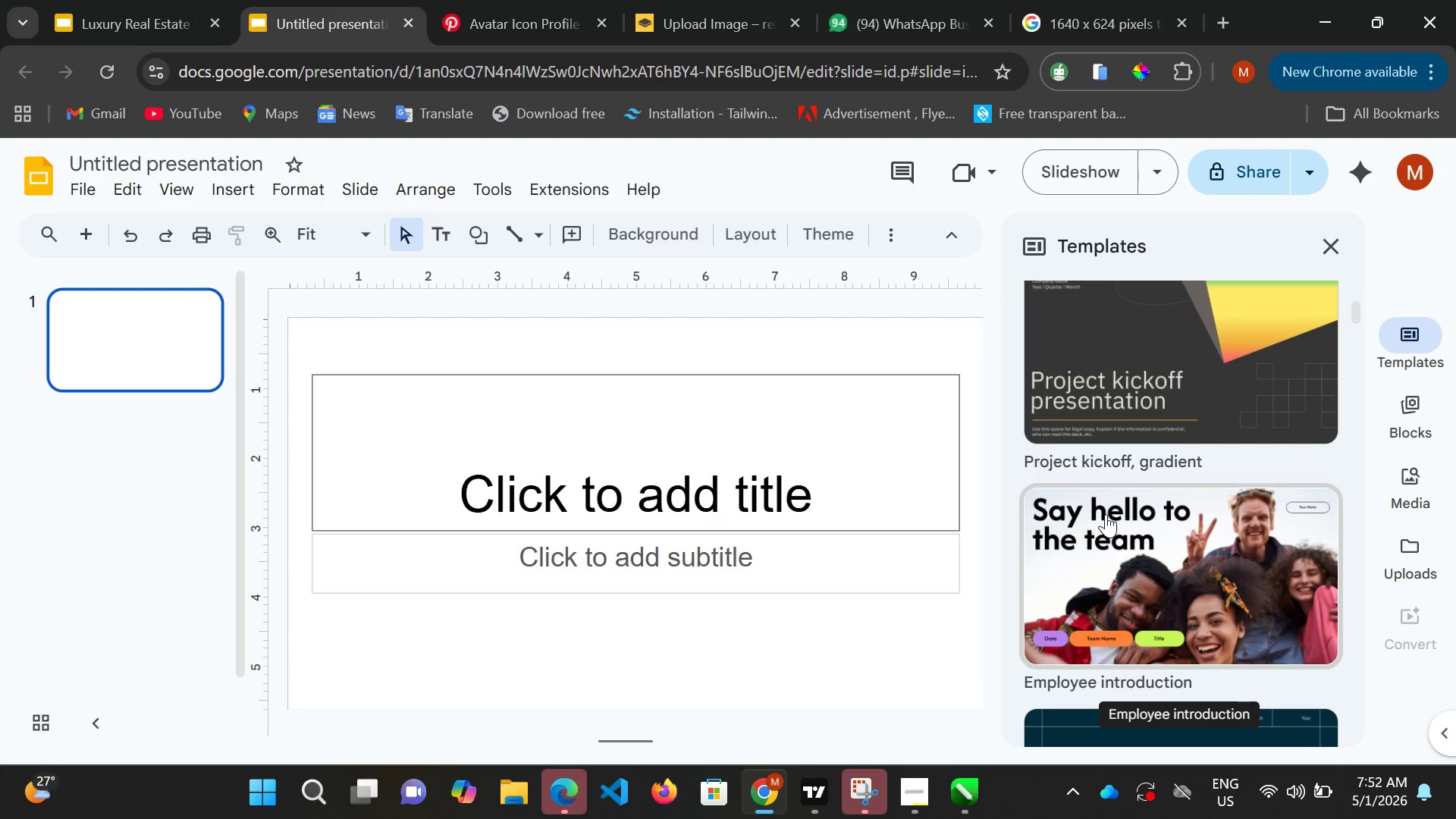 
scroll: coordinate [1168, 541], scroll_direction: down, amount: 5.0
 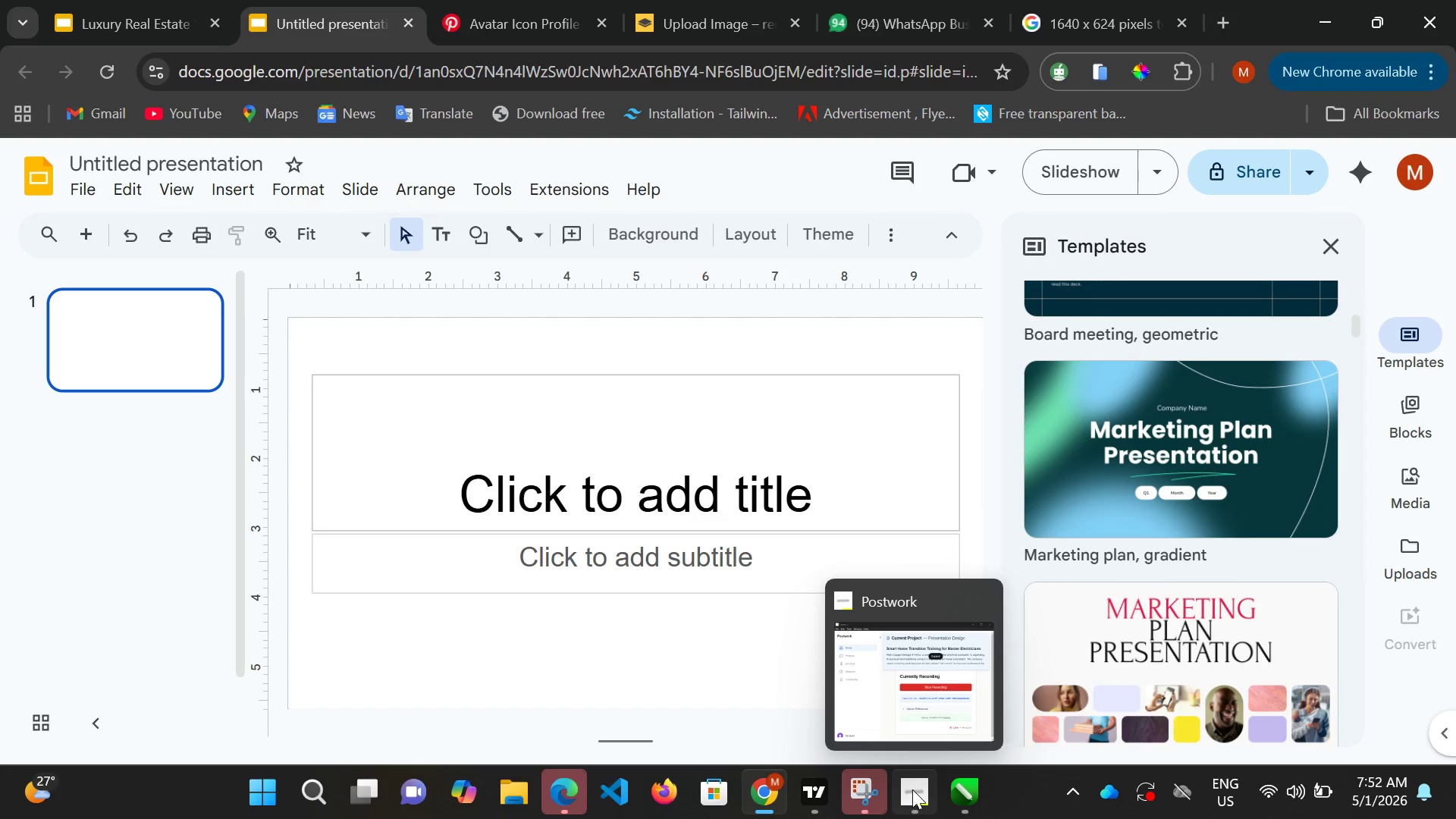 
left_click([912, 789])